 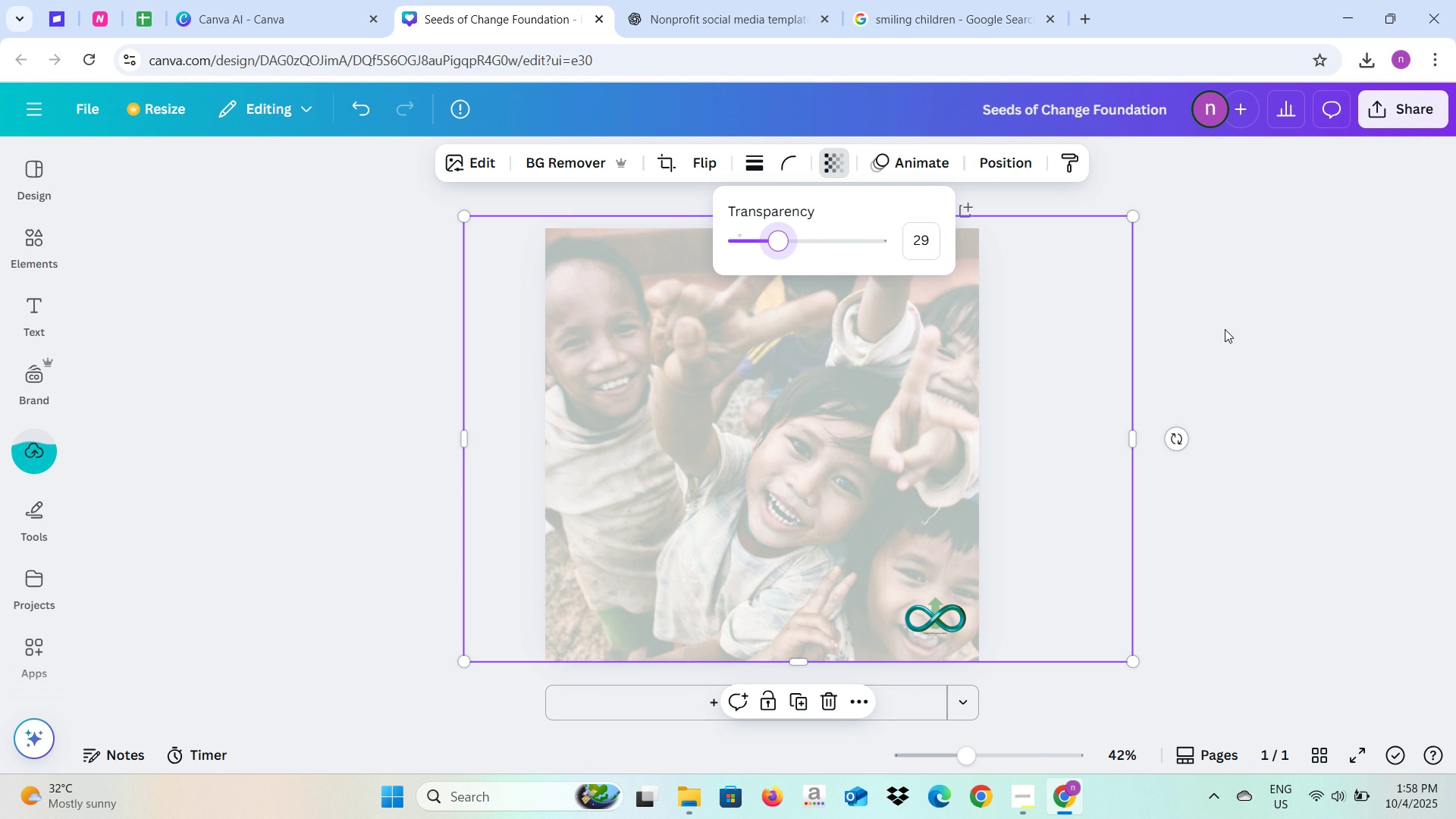 
left_click([1214, 329])
 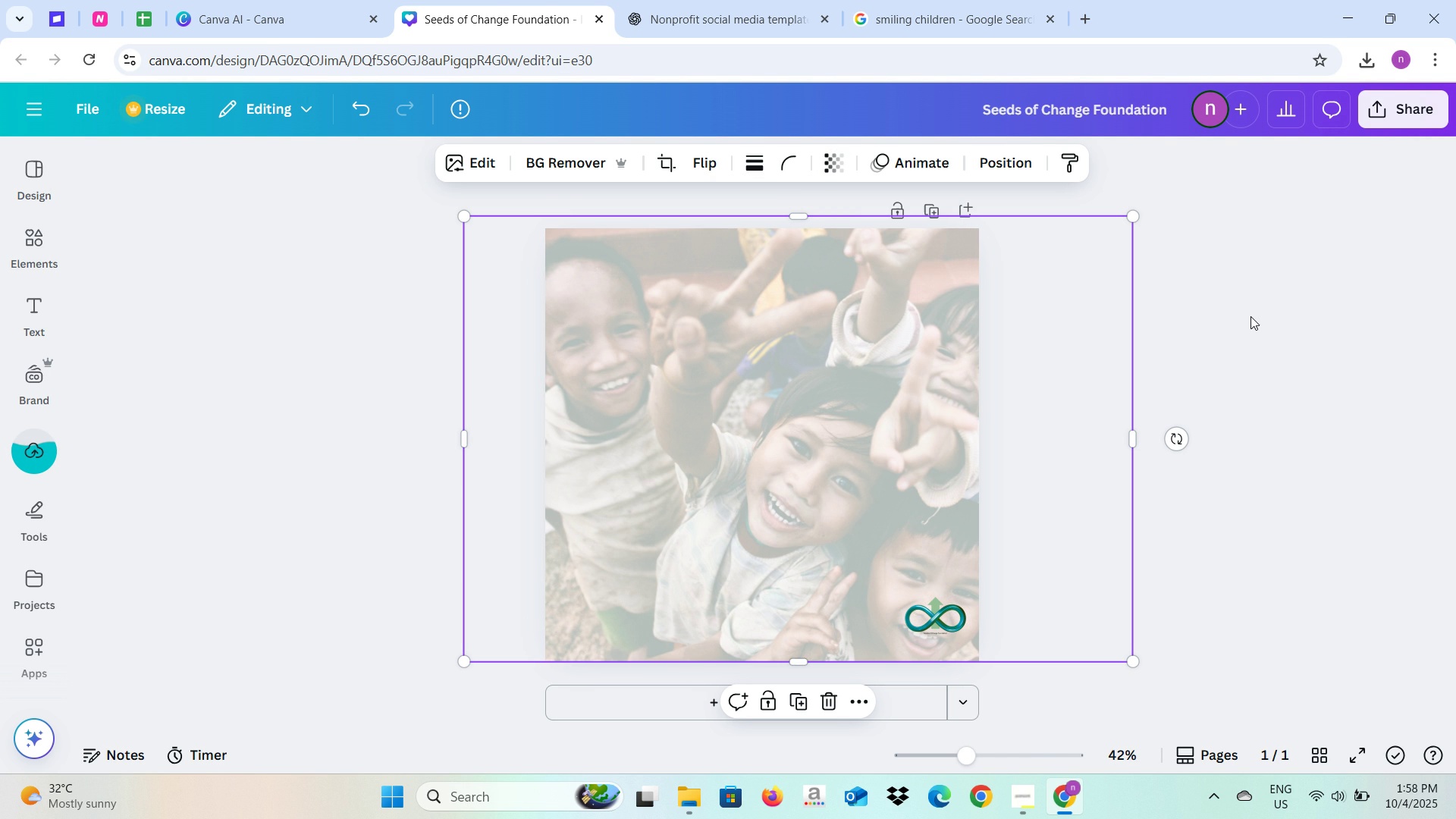 
left_click([1250, 316])
 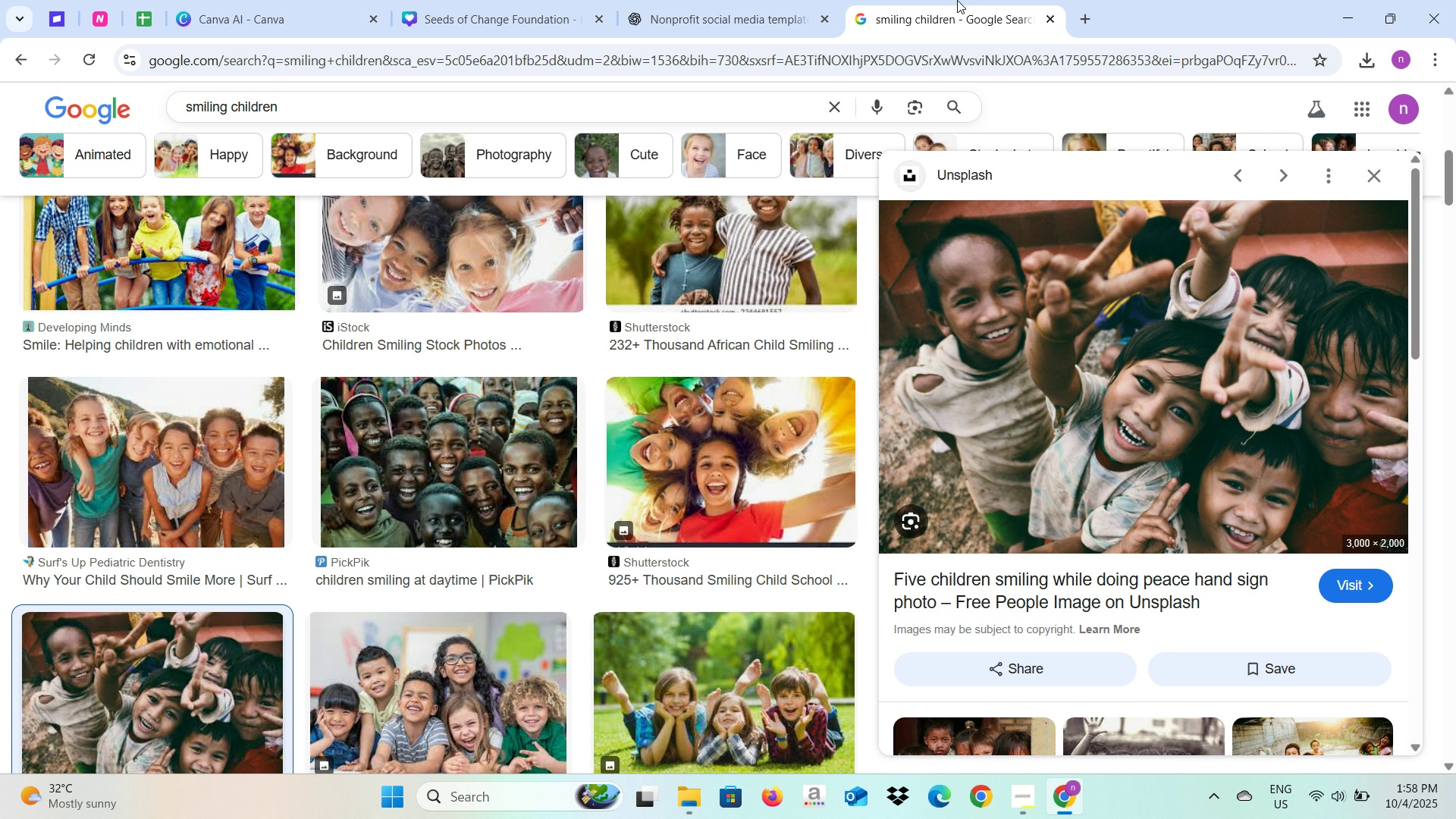 
left_click([958, 0])
 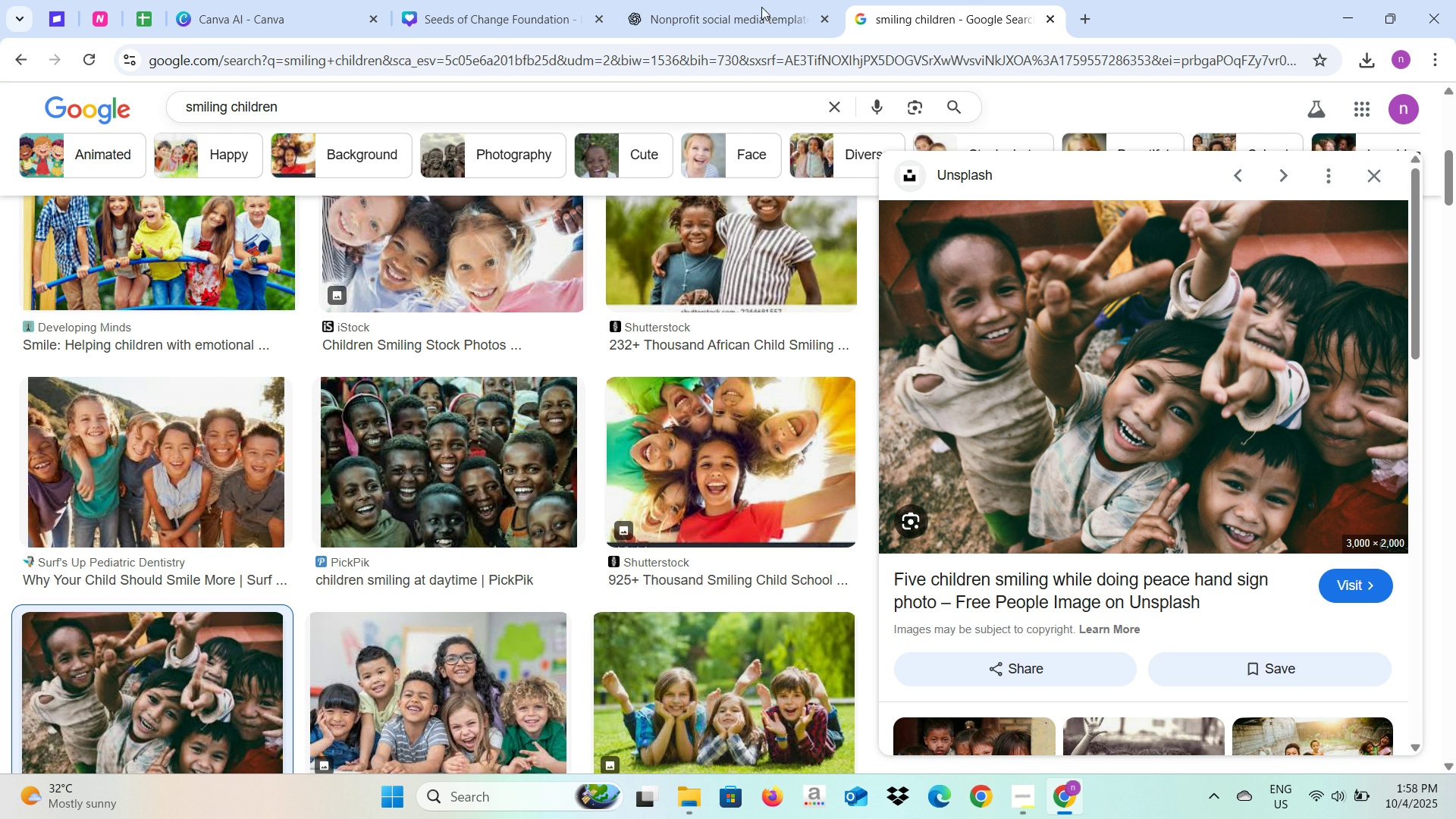 
left_click([730, 0])
 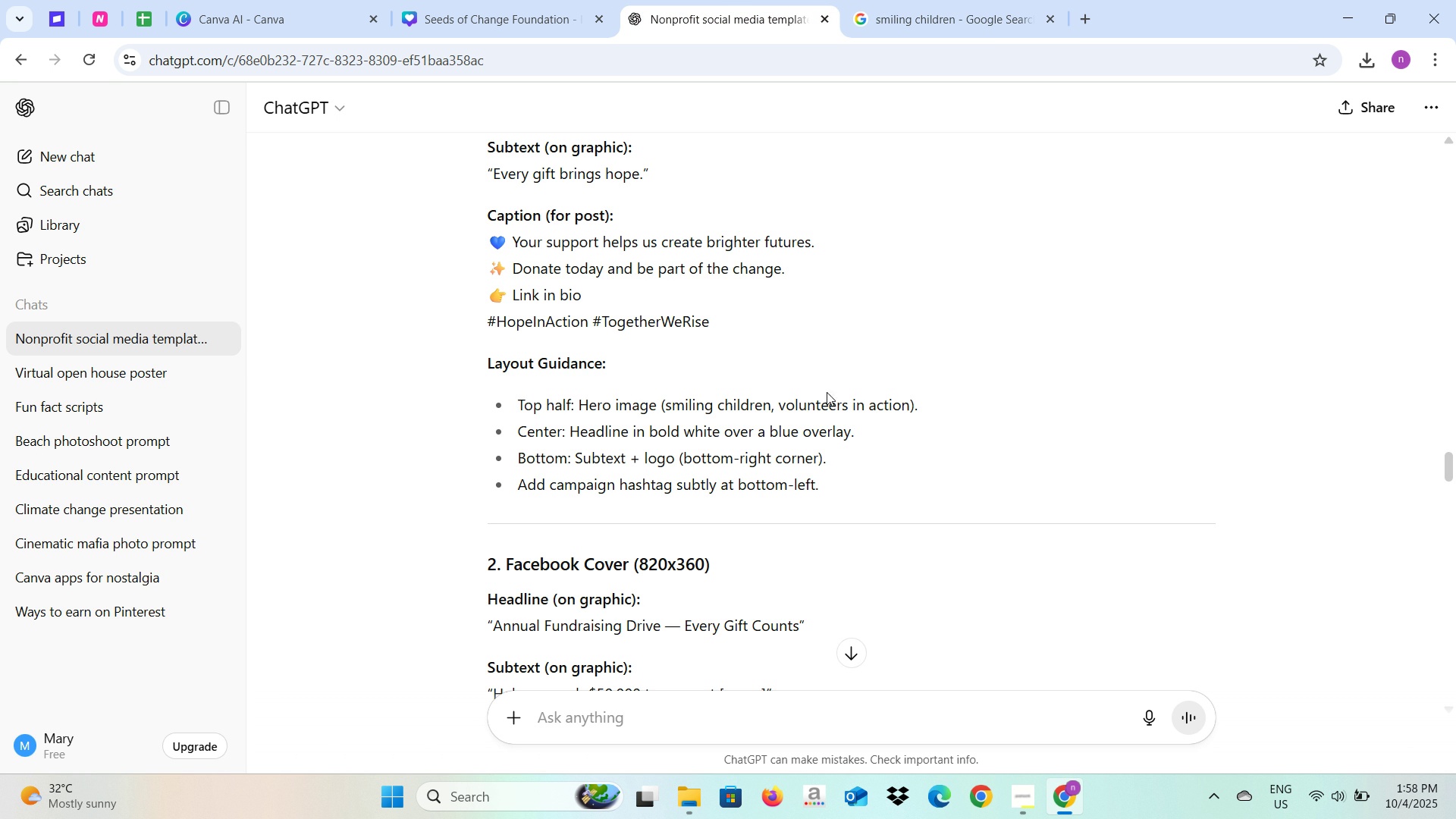 
wait(13.1)
 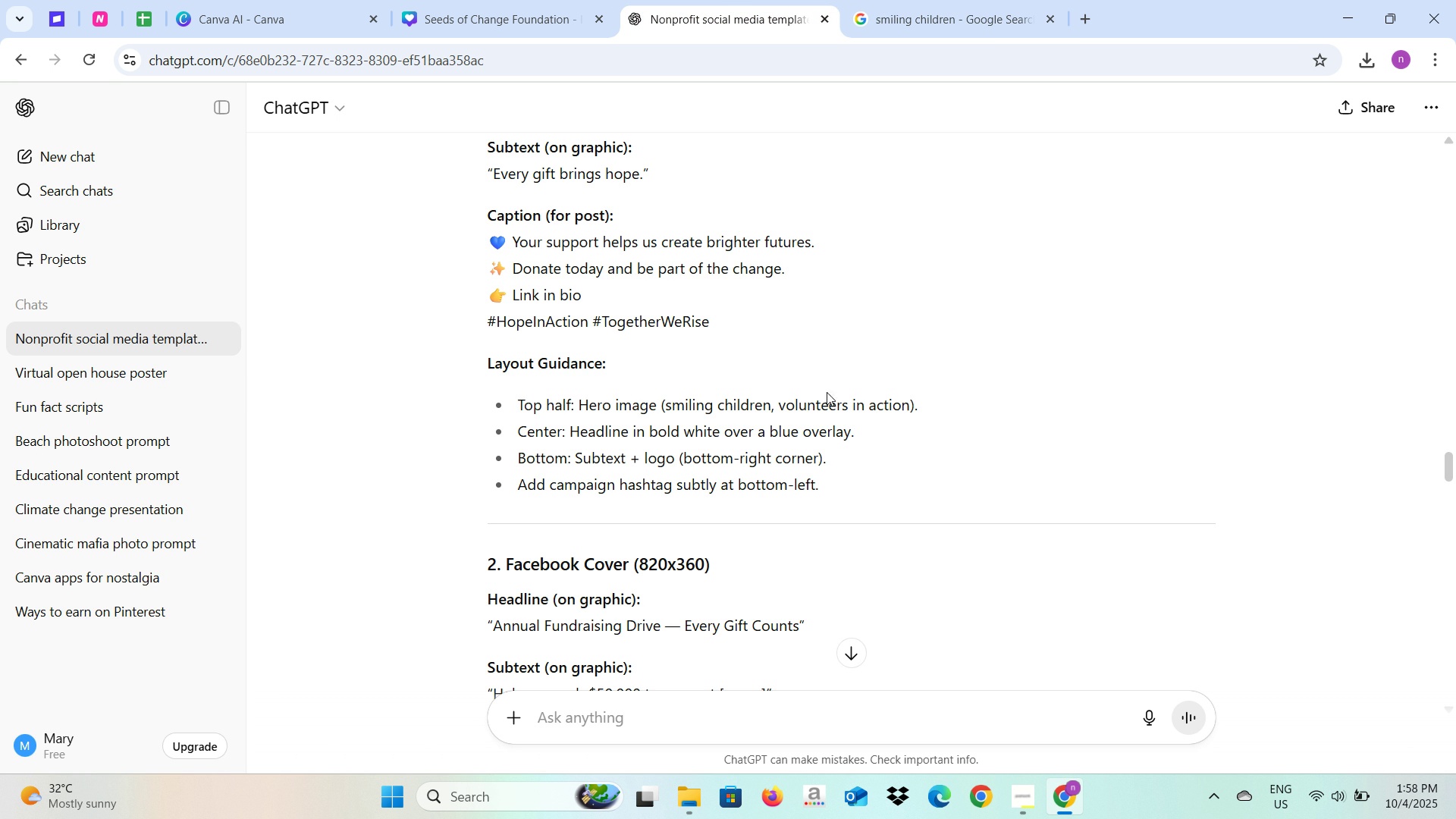 
scroll: coordinate [814, 447], scroll_direction: up, amount: 1.0